 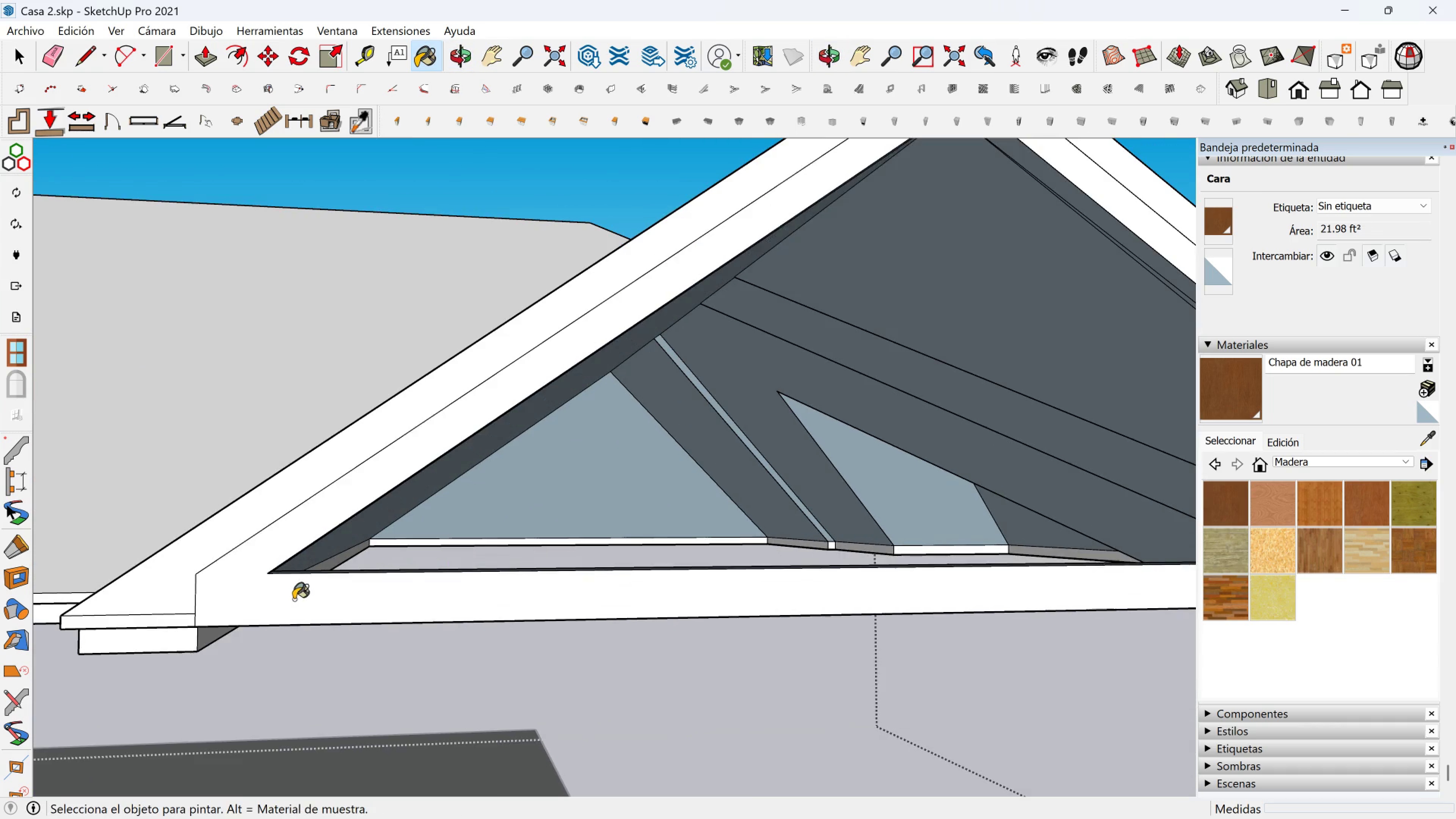 
left_click([293, 599])
 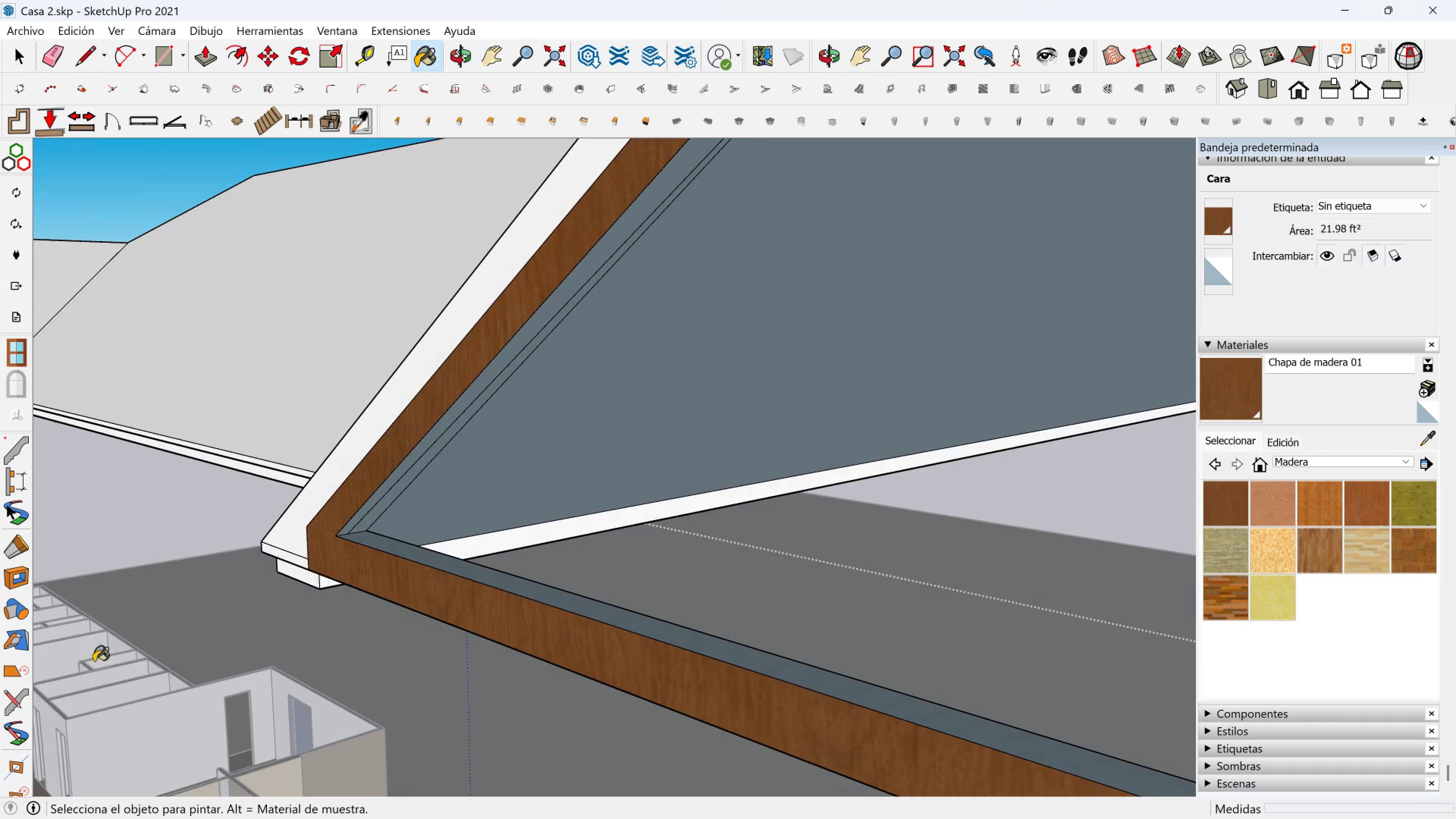 
scroll: coordinate [379, 538], scroll_direction: up, amount: 2.0
 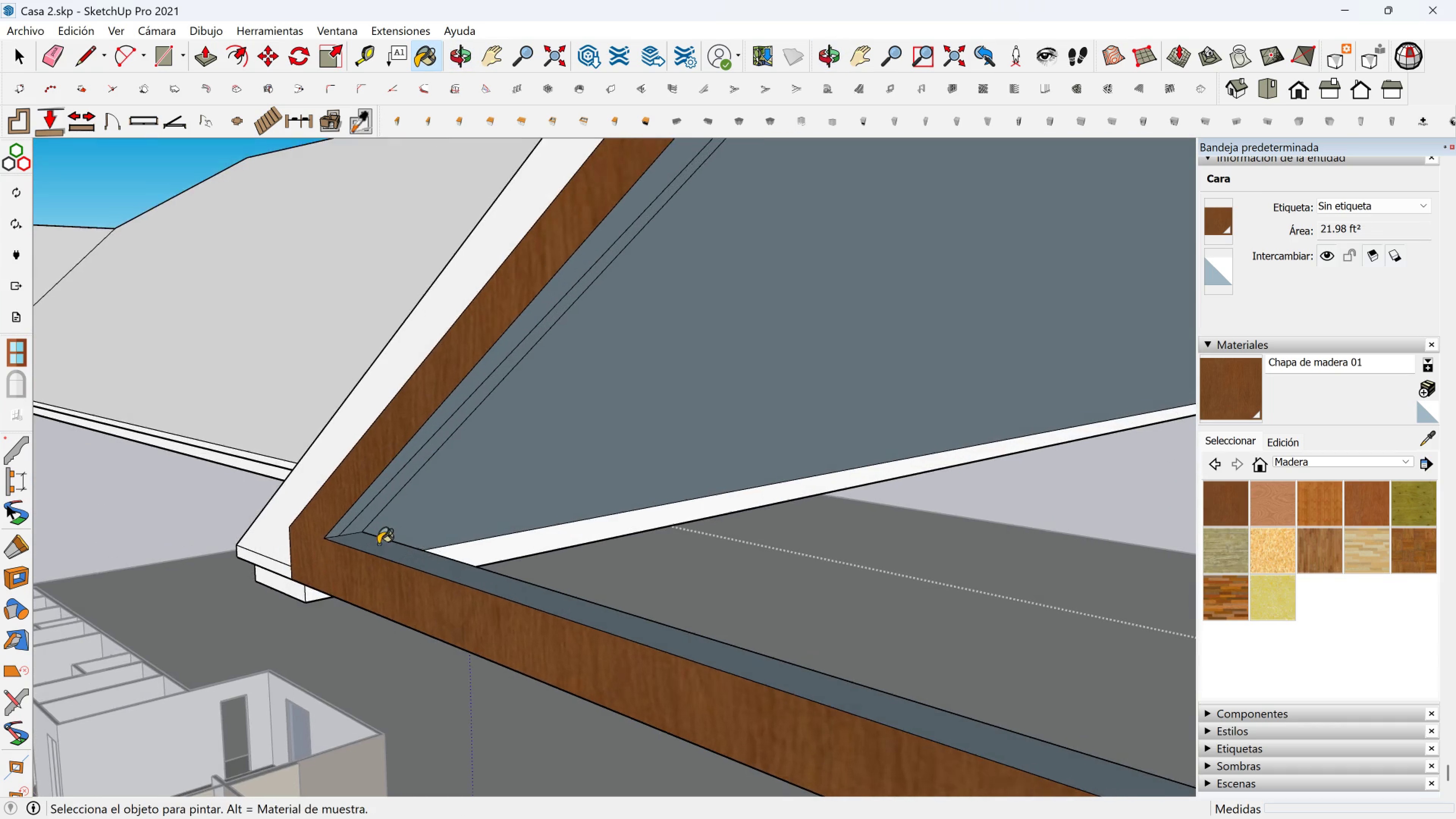 
left_click([378, 544])
 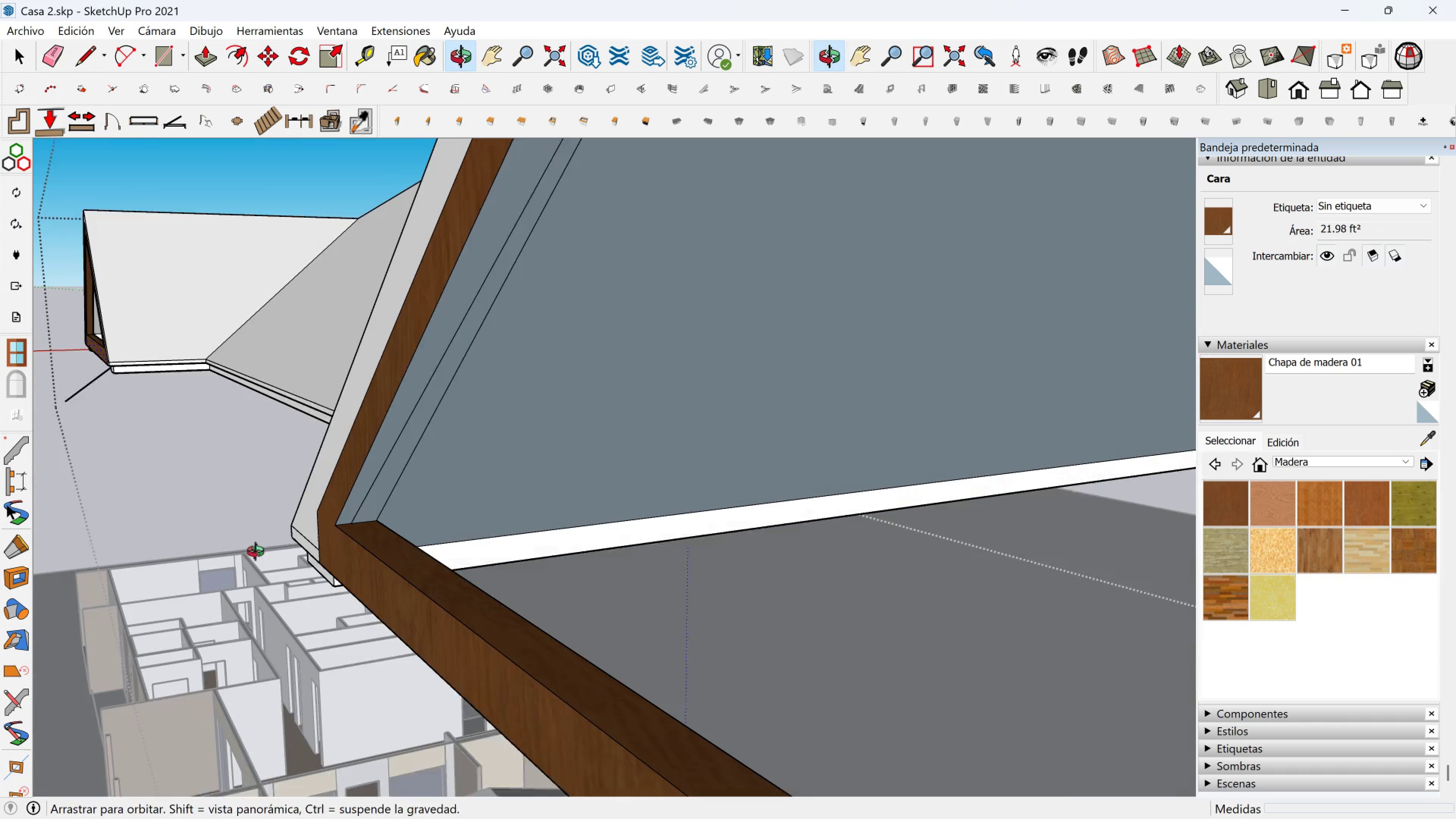 
scroll: coordinate [328, 506], scroll_direction: up, amount: 2.0
 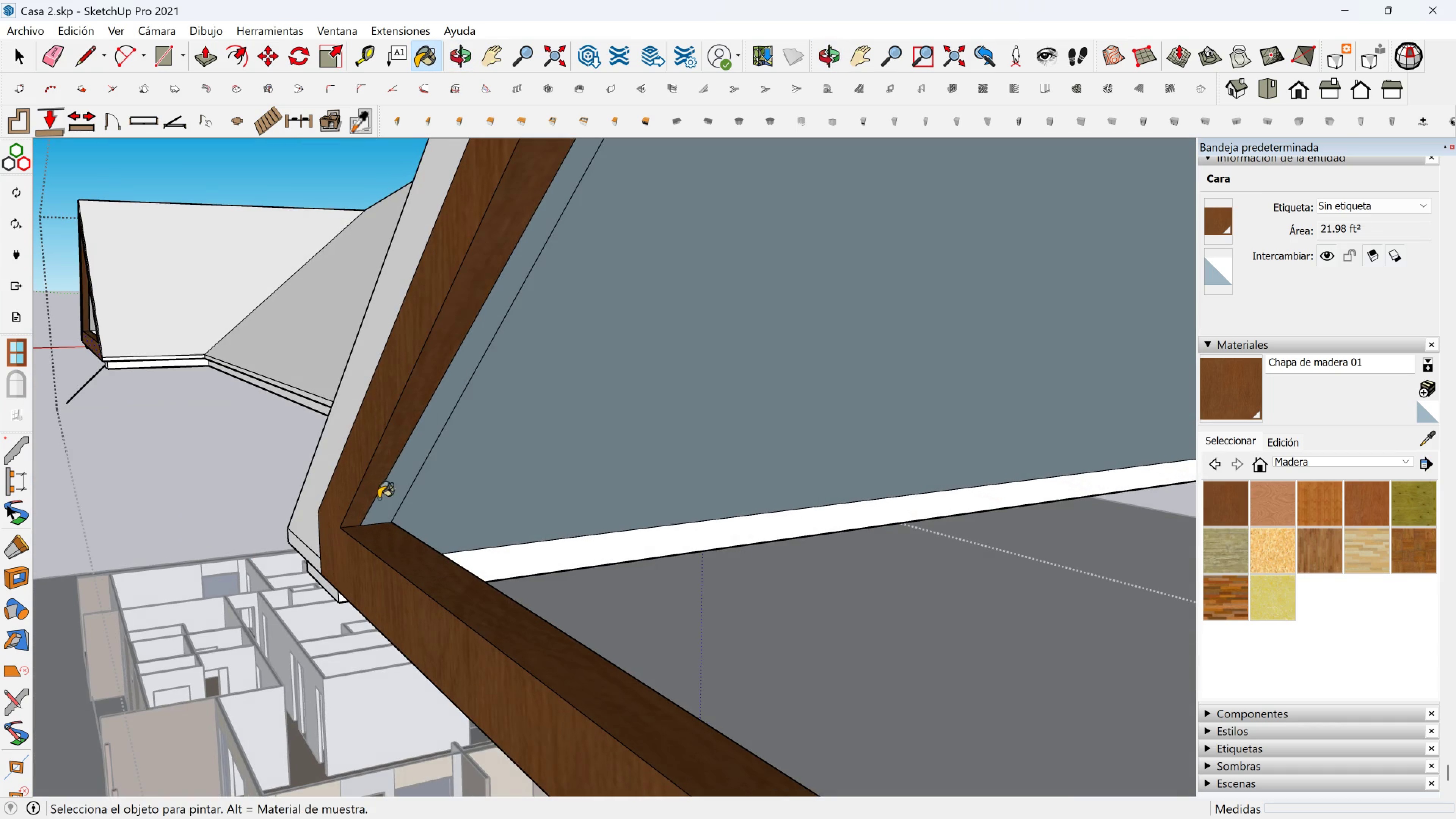 
double_click([379, 498])